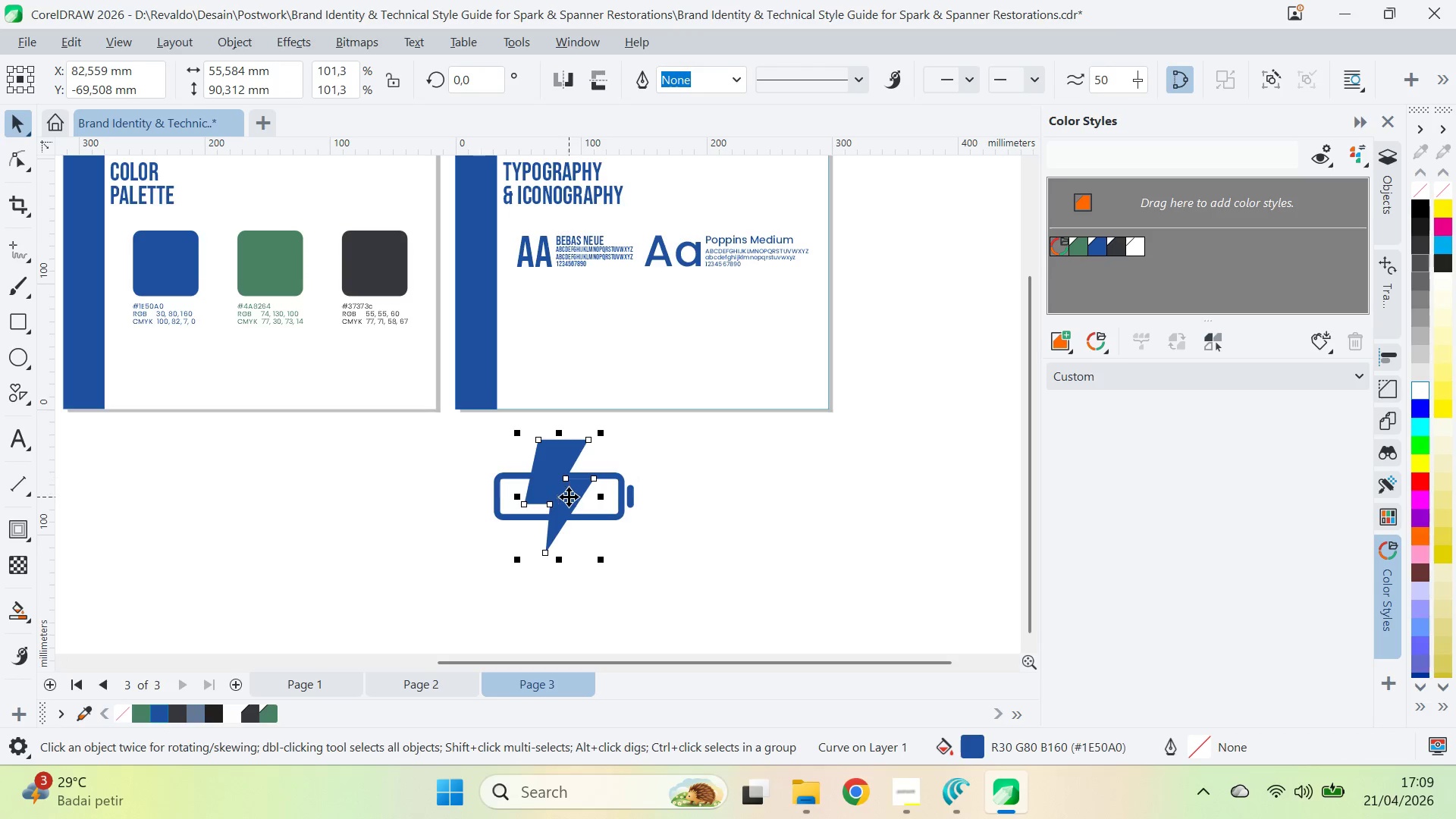 
hold_key(key=ShiftLeft, duration=2.23)
left_click_drag(start_coordinate=[608, 429], to_coordinate=[626, 418])
 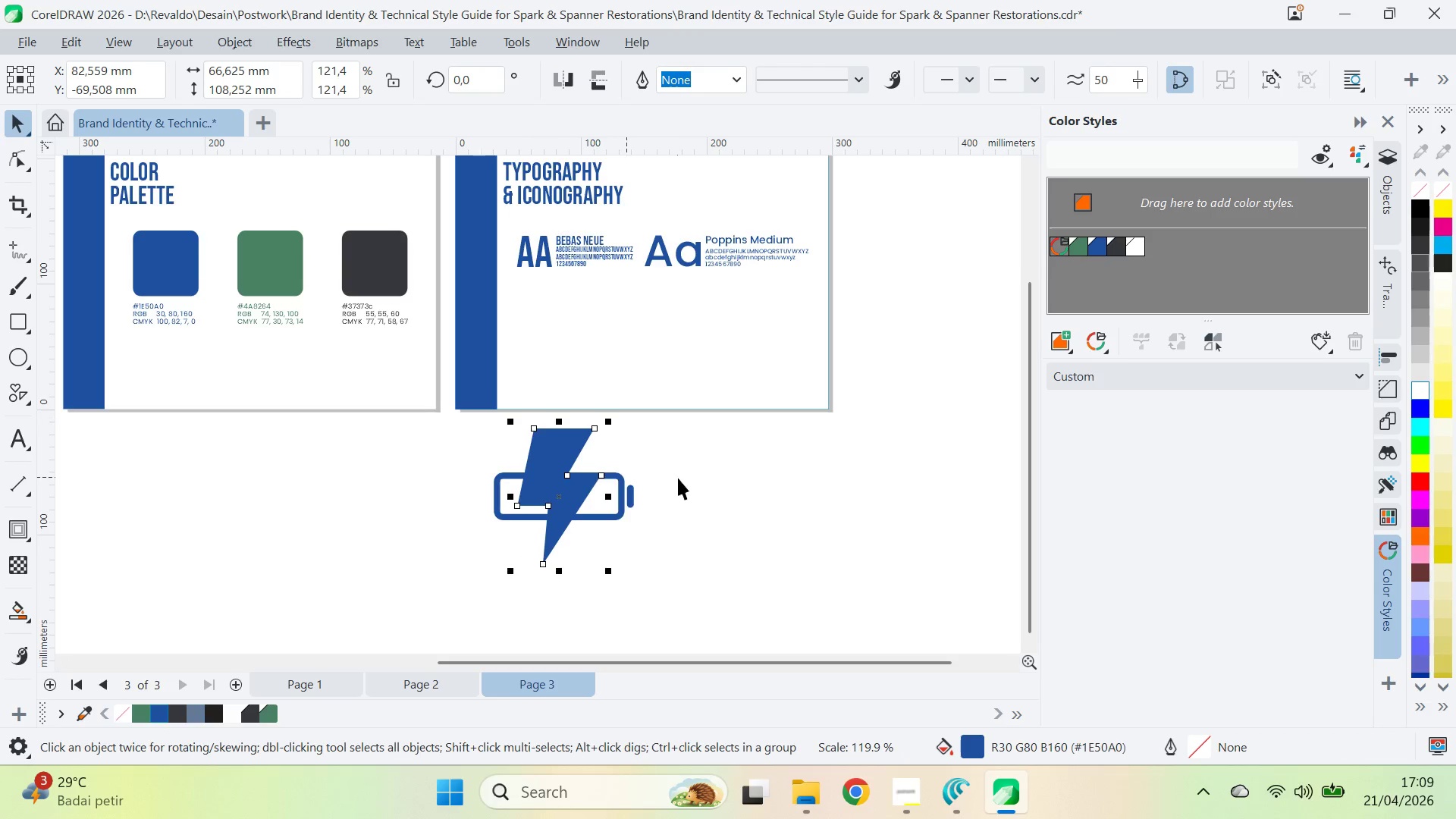 
left_click([679, 479])
 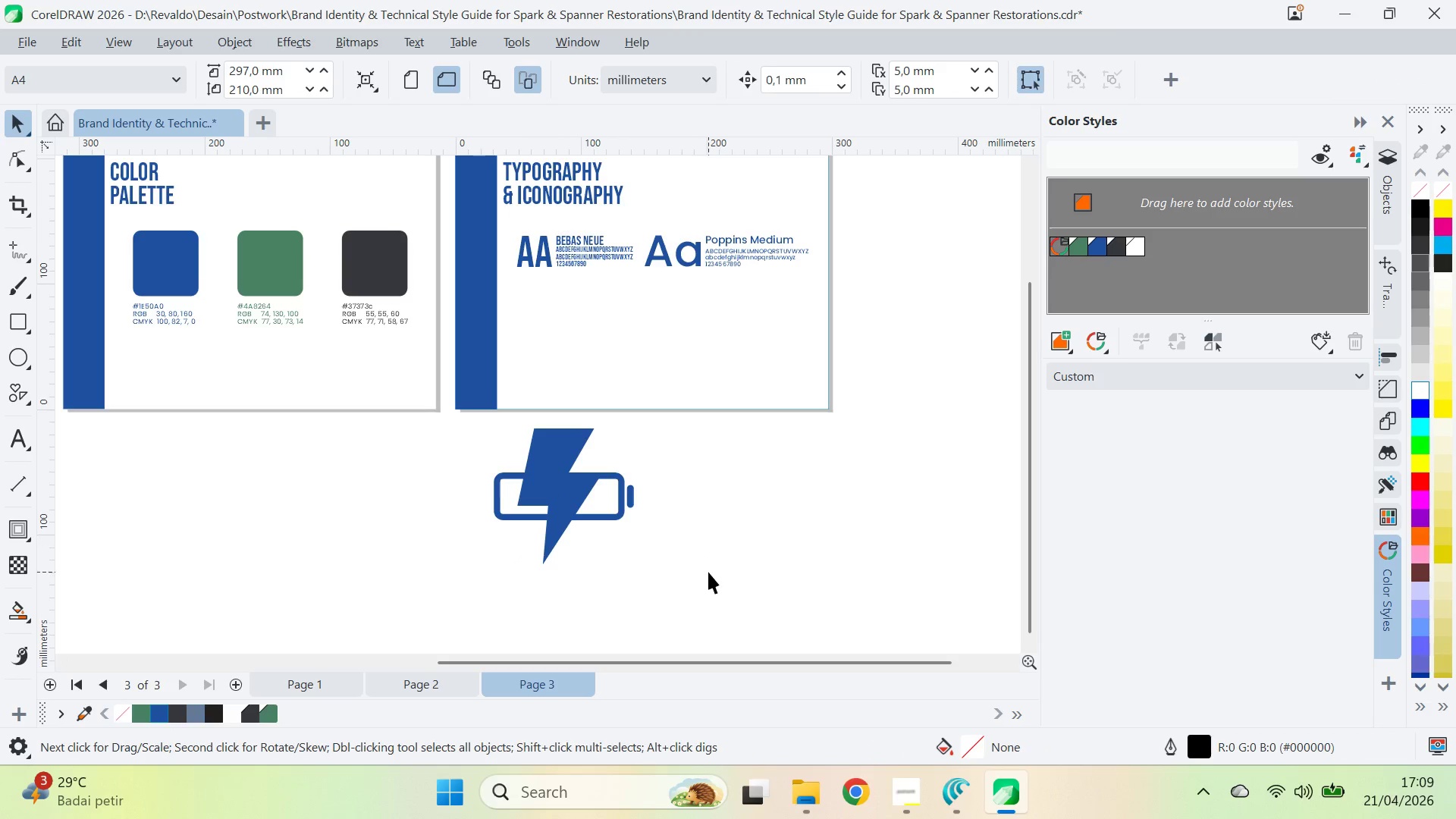 
left_click_drag(start_coordinate=[706, 572], to_coordinate=[460, 406])
 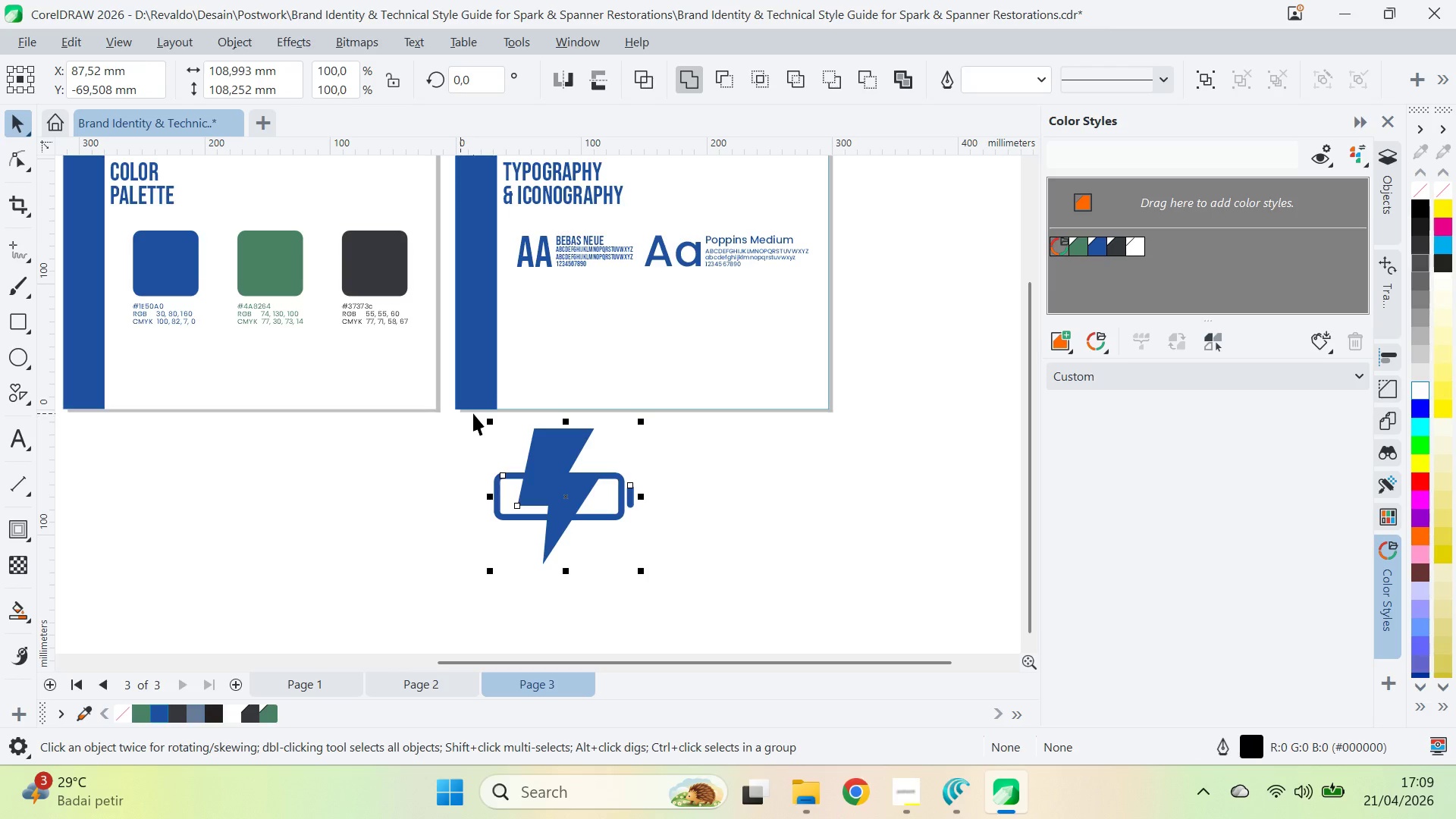 
key(Control+Shift+Q)
 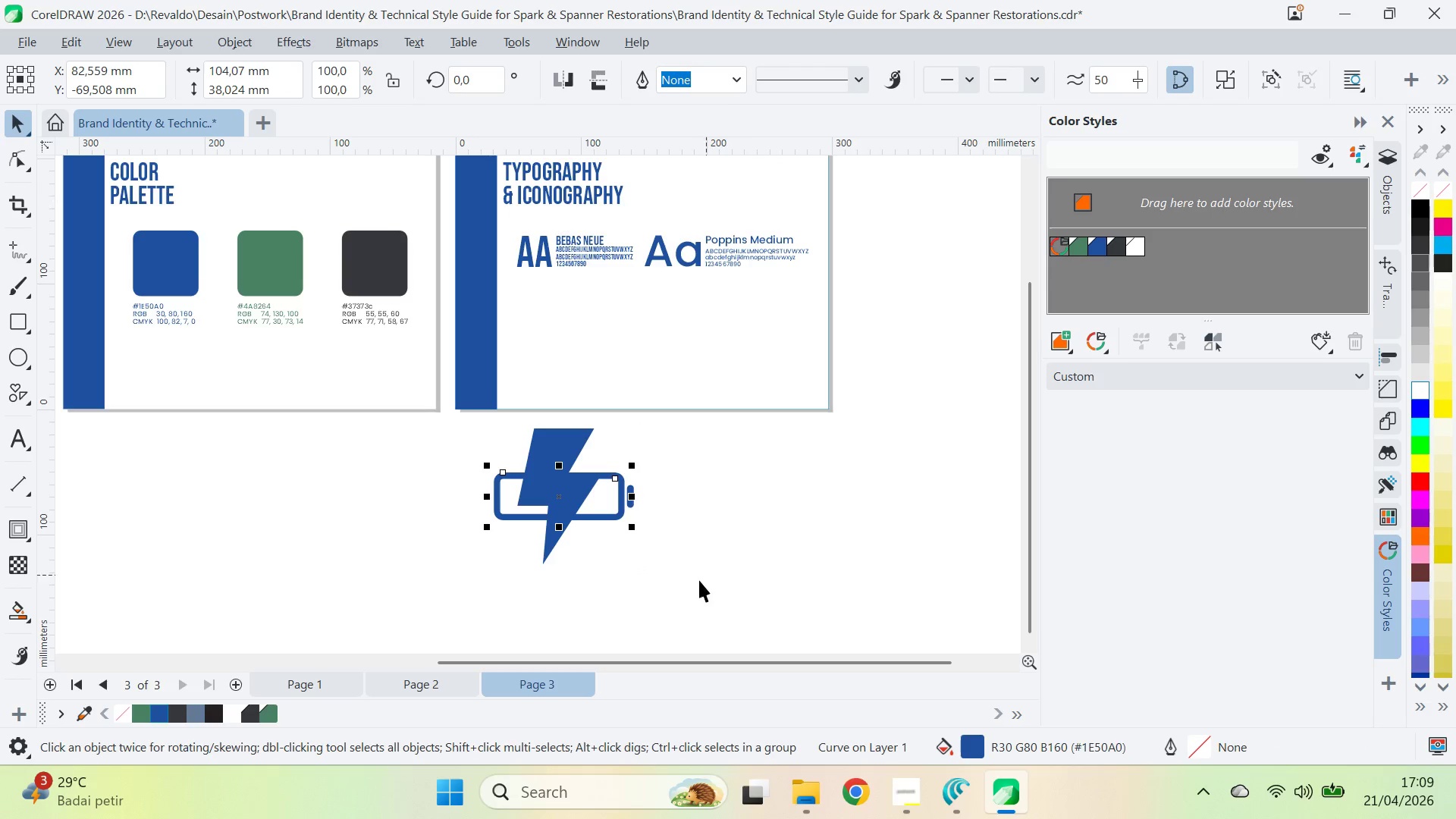 
left_click_drag(start_coordinate=[715, 605], to_coordinate=[413, 411])
 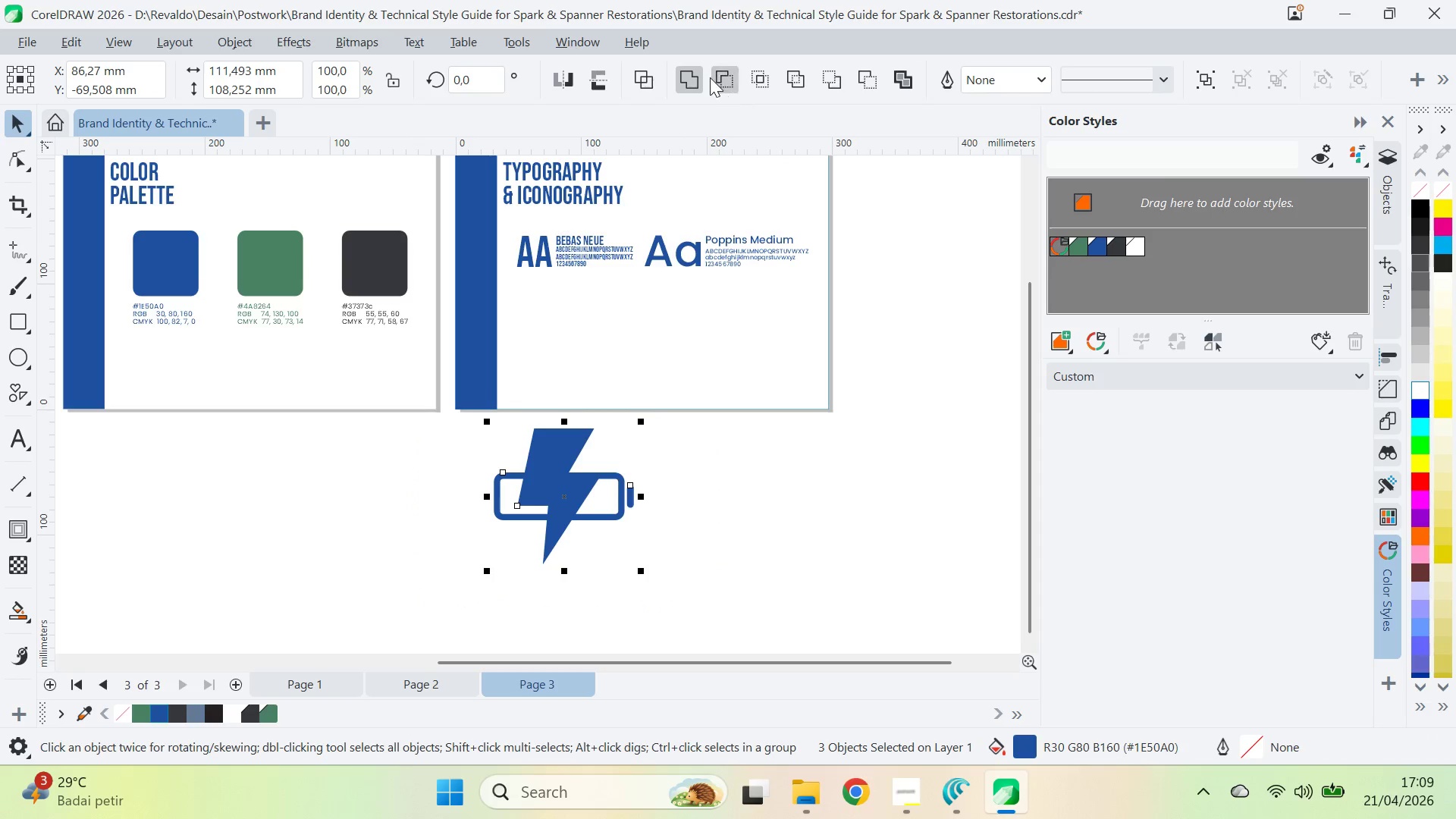 
left_click([695, 83])
 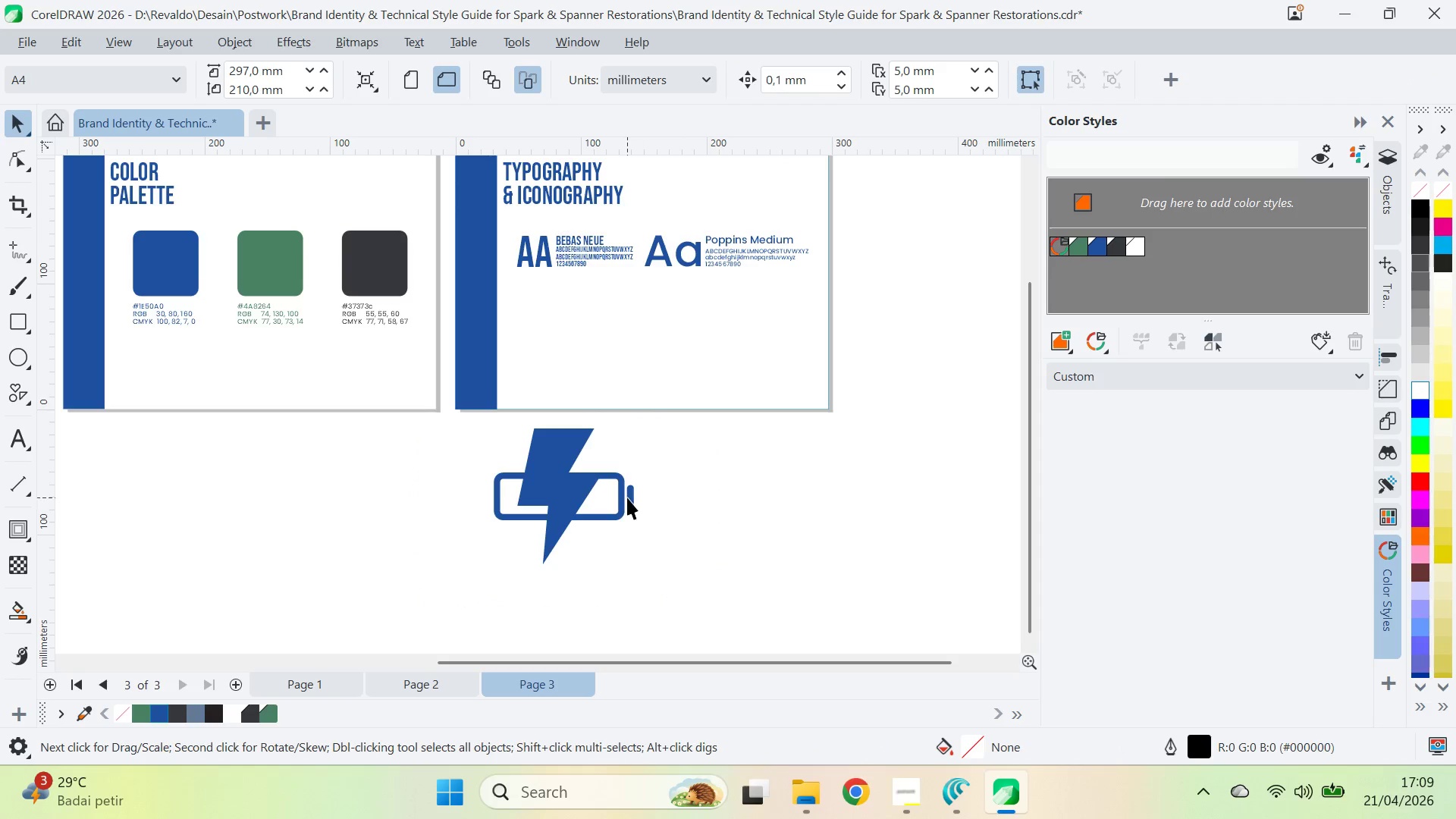 
key(A)
 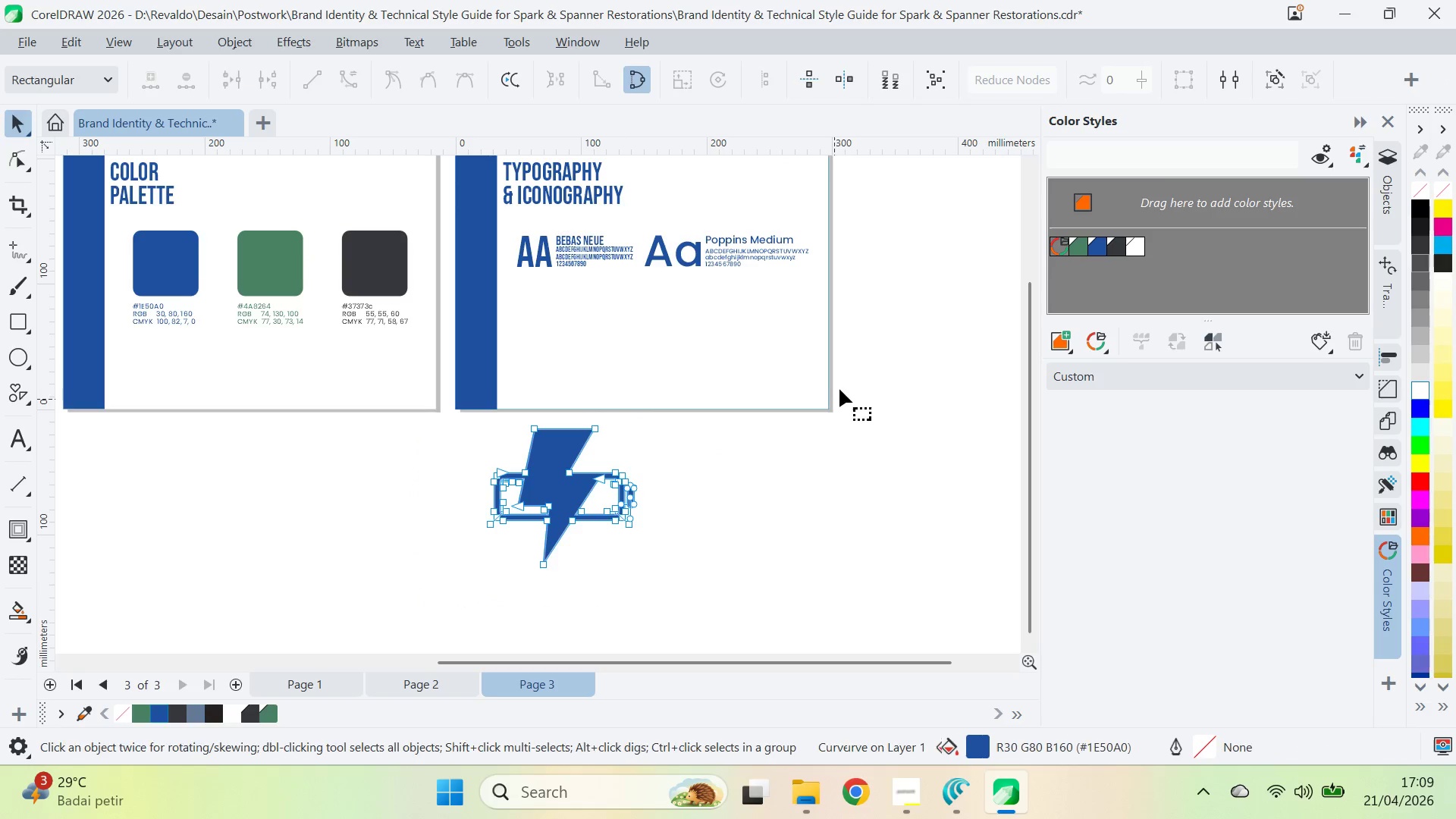 
key(Control+A)
 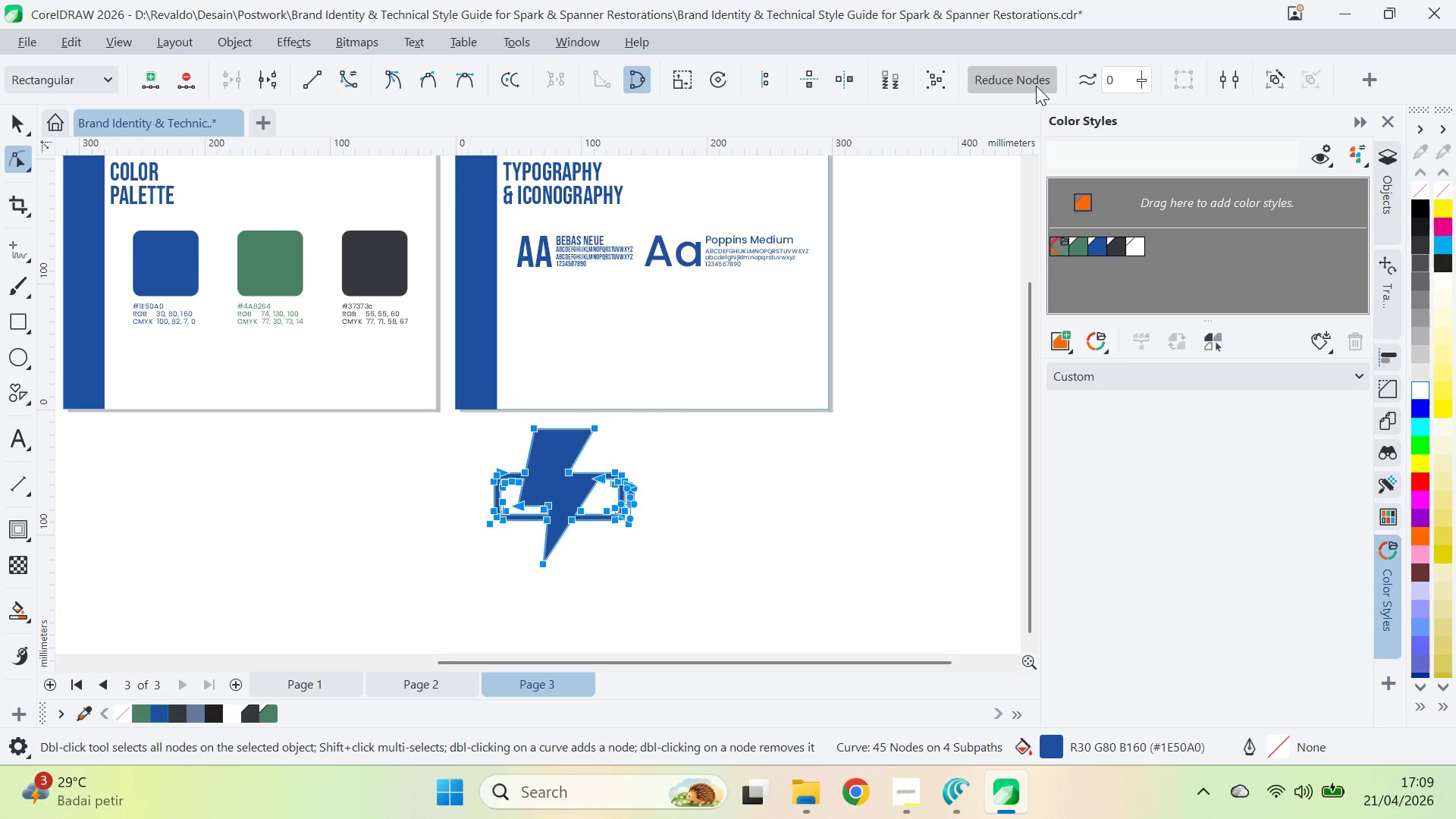 
double_click([1036, 86])
 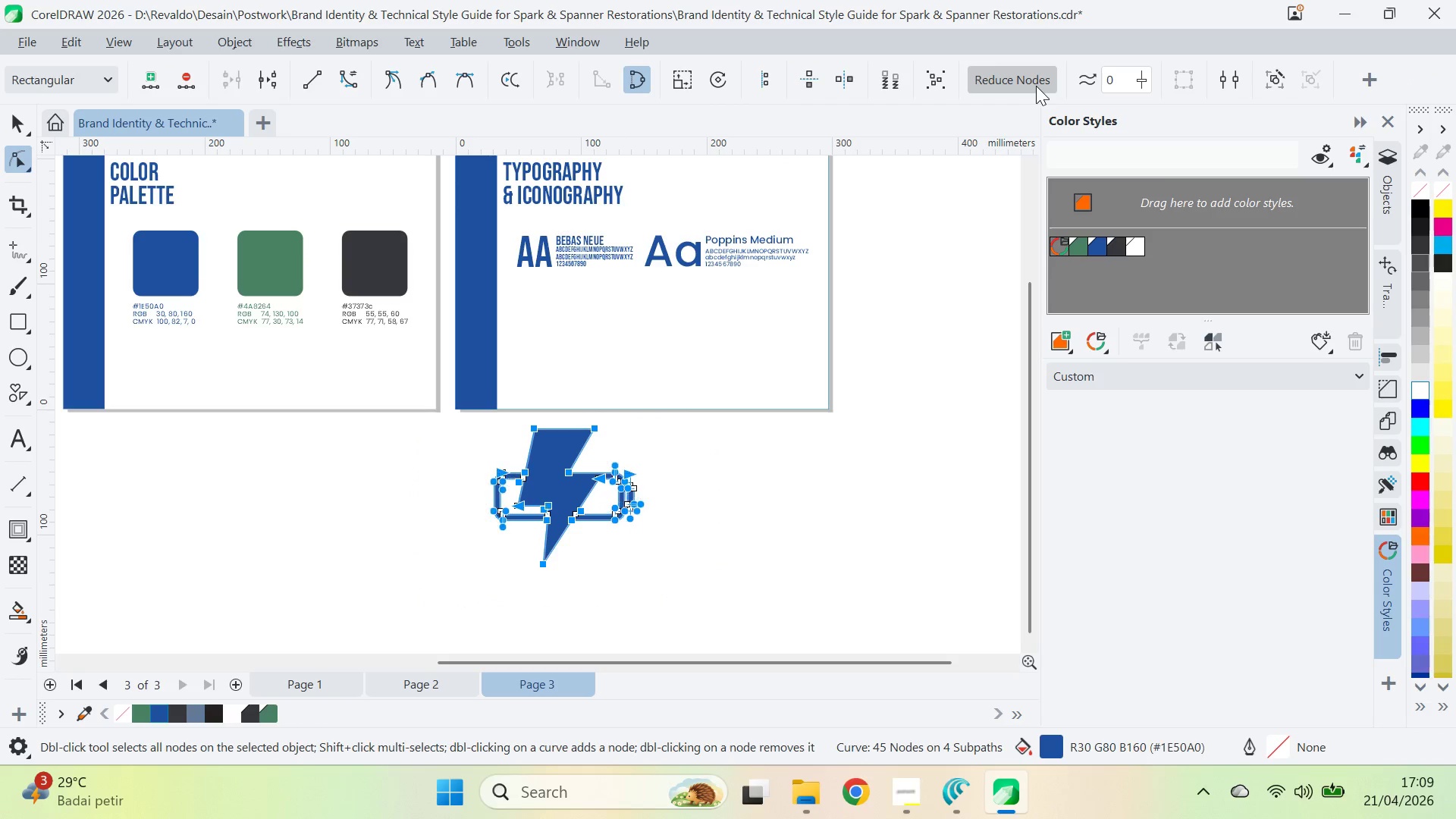 
triple_click([1036, 86])
 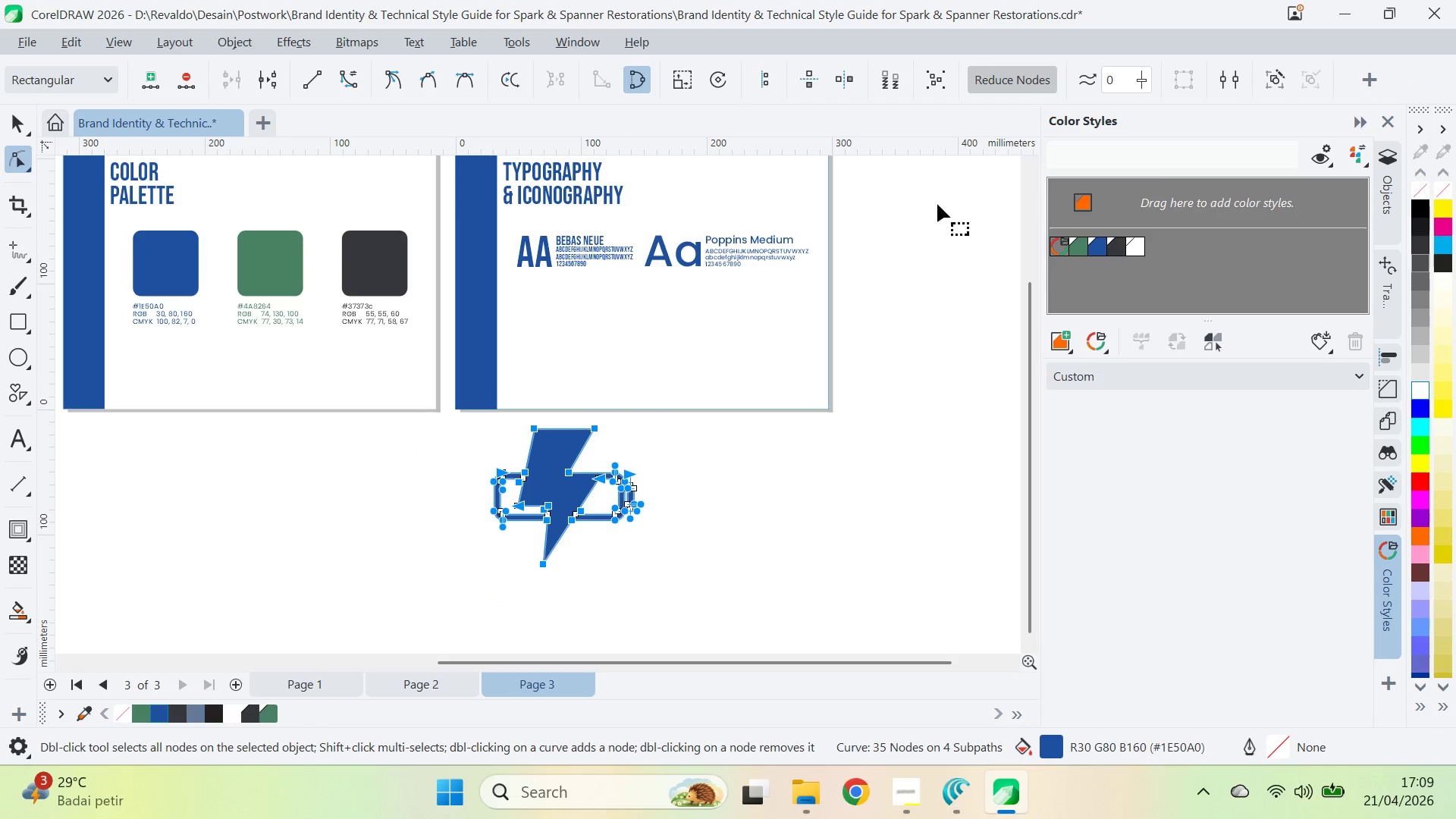 
key(V)
 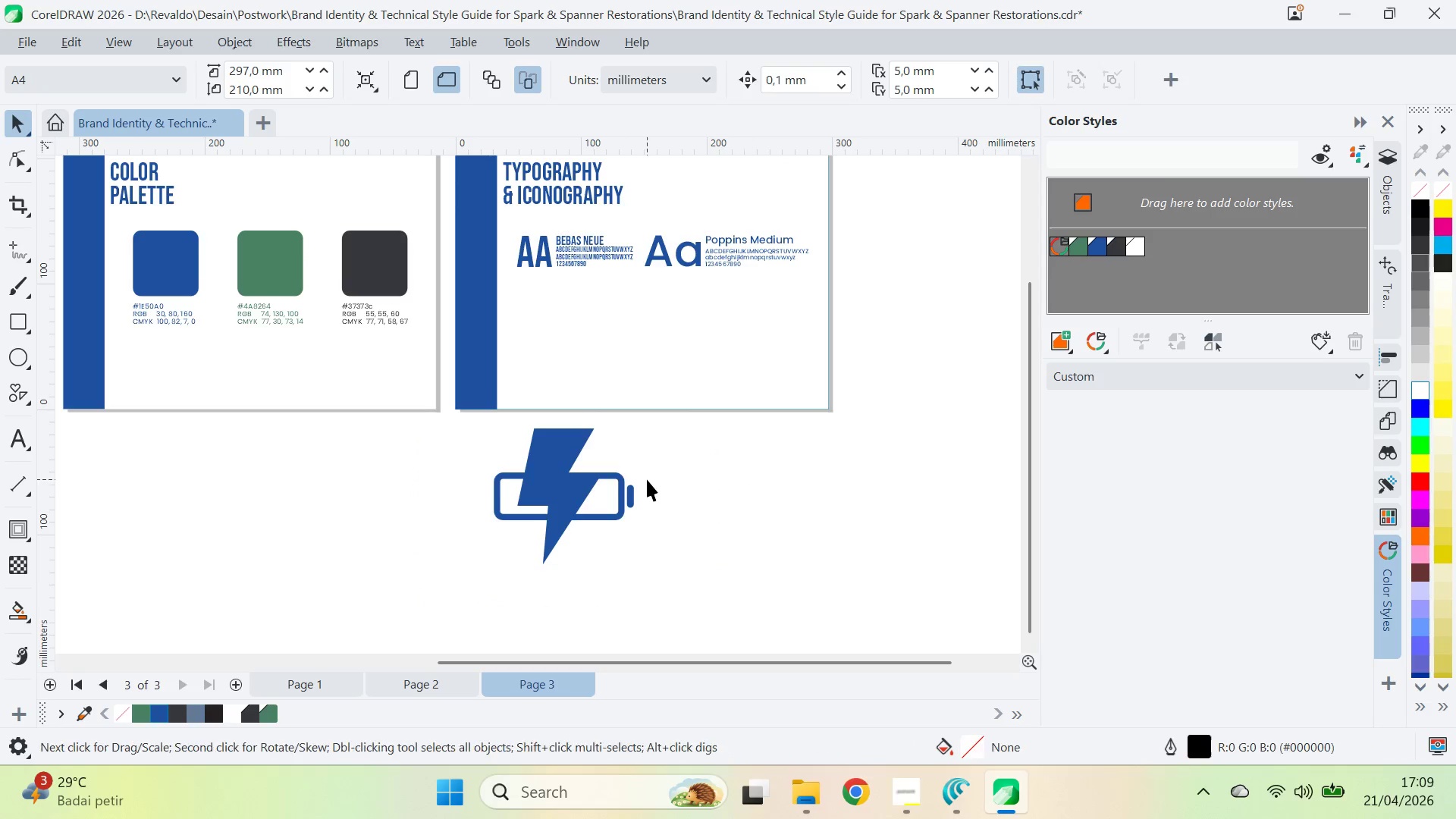 
left_click([627, 482])
 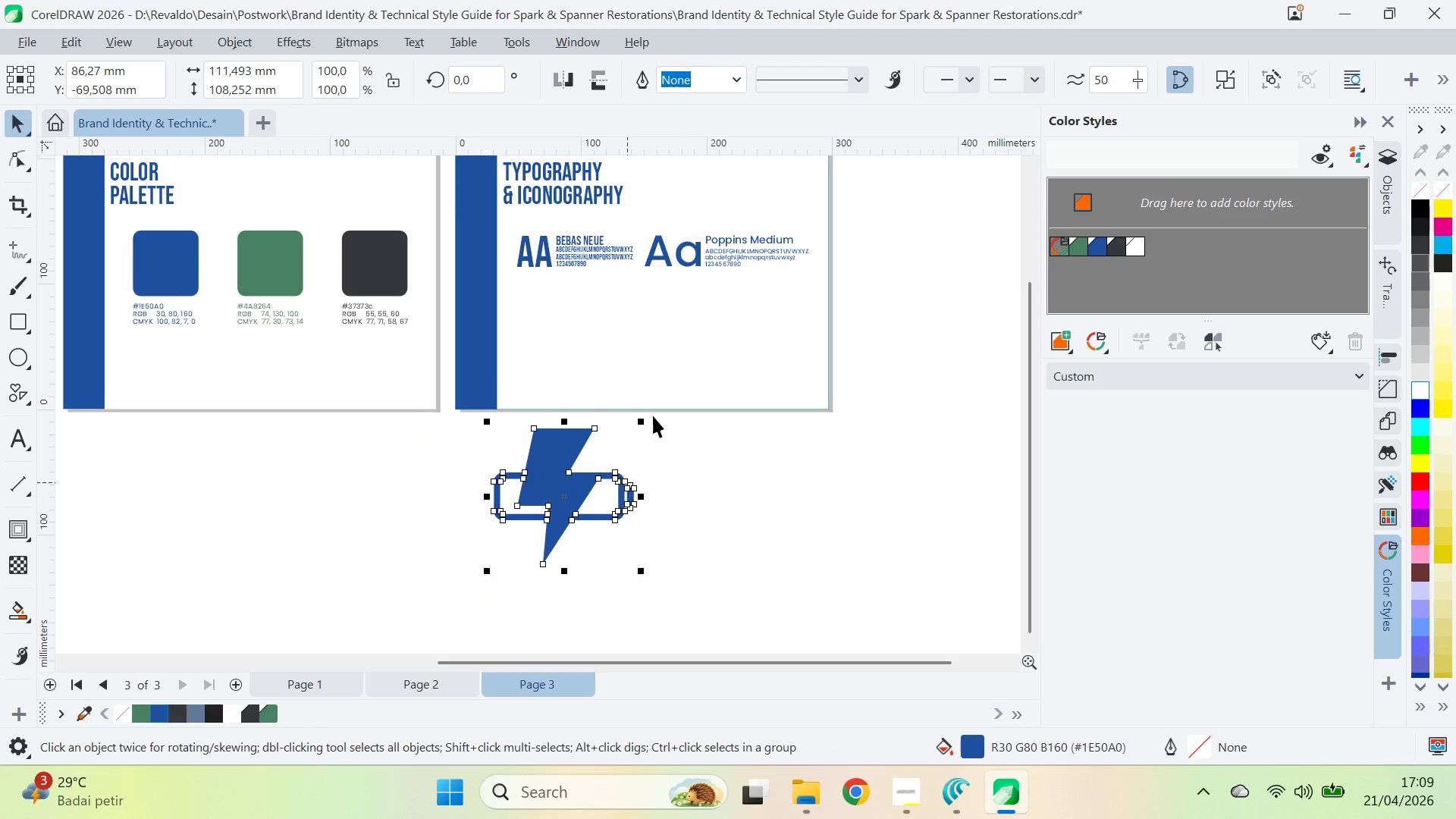 
hold_key(key=ShiftLeft, duration=1.14)
left_click_drag(start_coordinate=[638, 416], to_coordinate=[683, 454])
 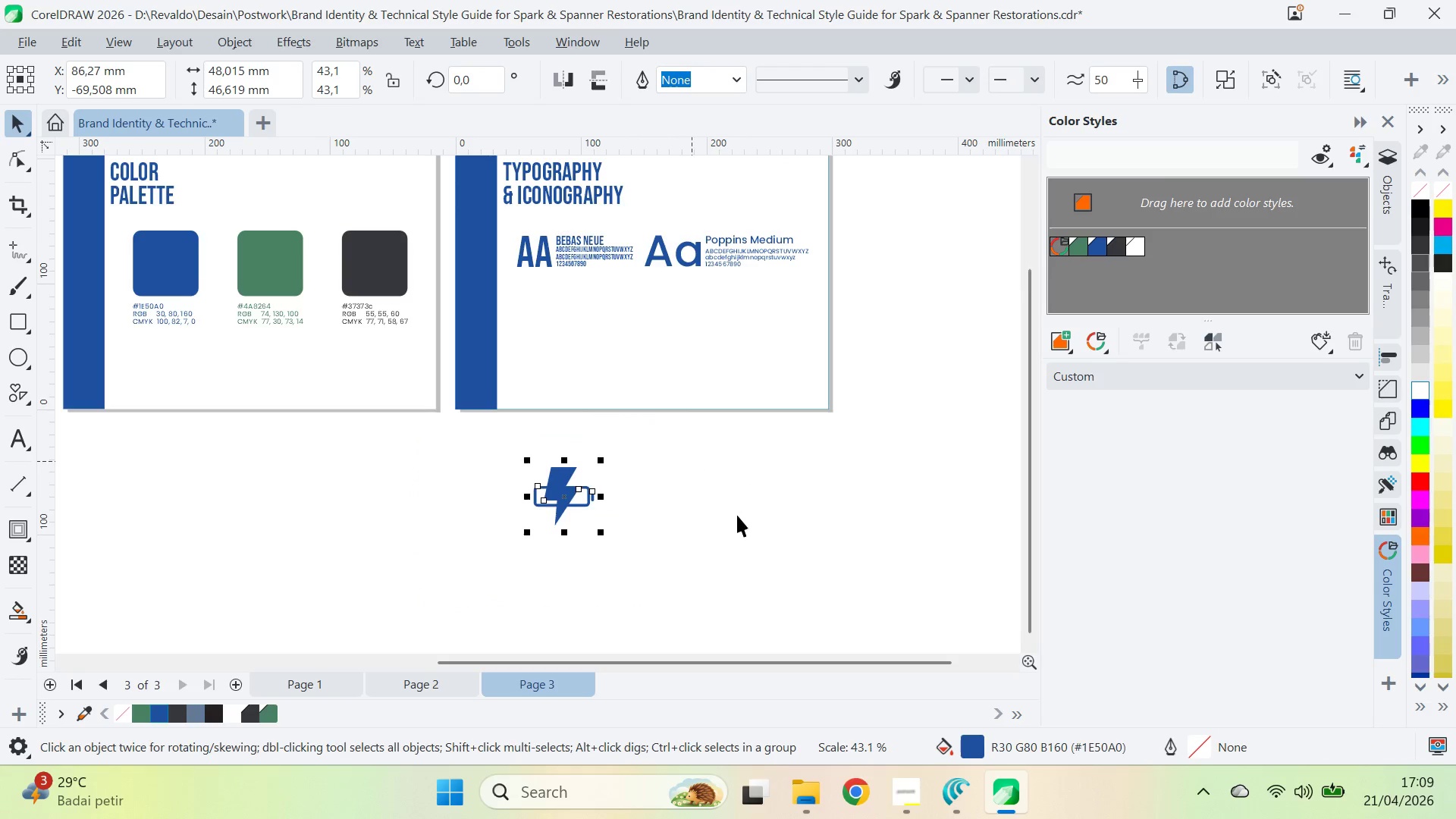 
left_click([739, 516])
 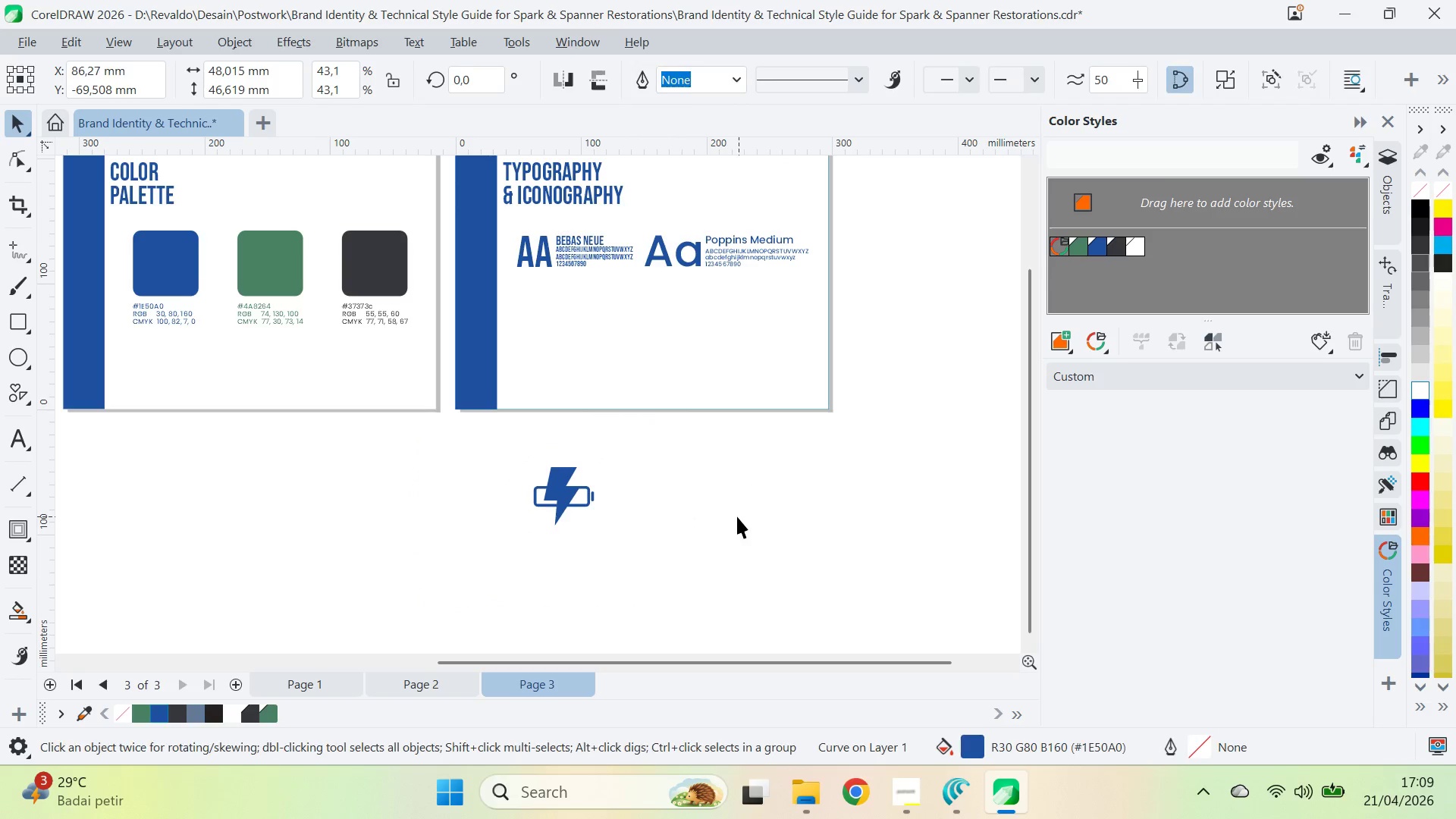 
key(Alt+AltLeft)
 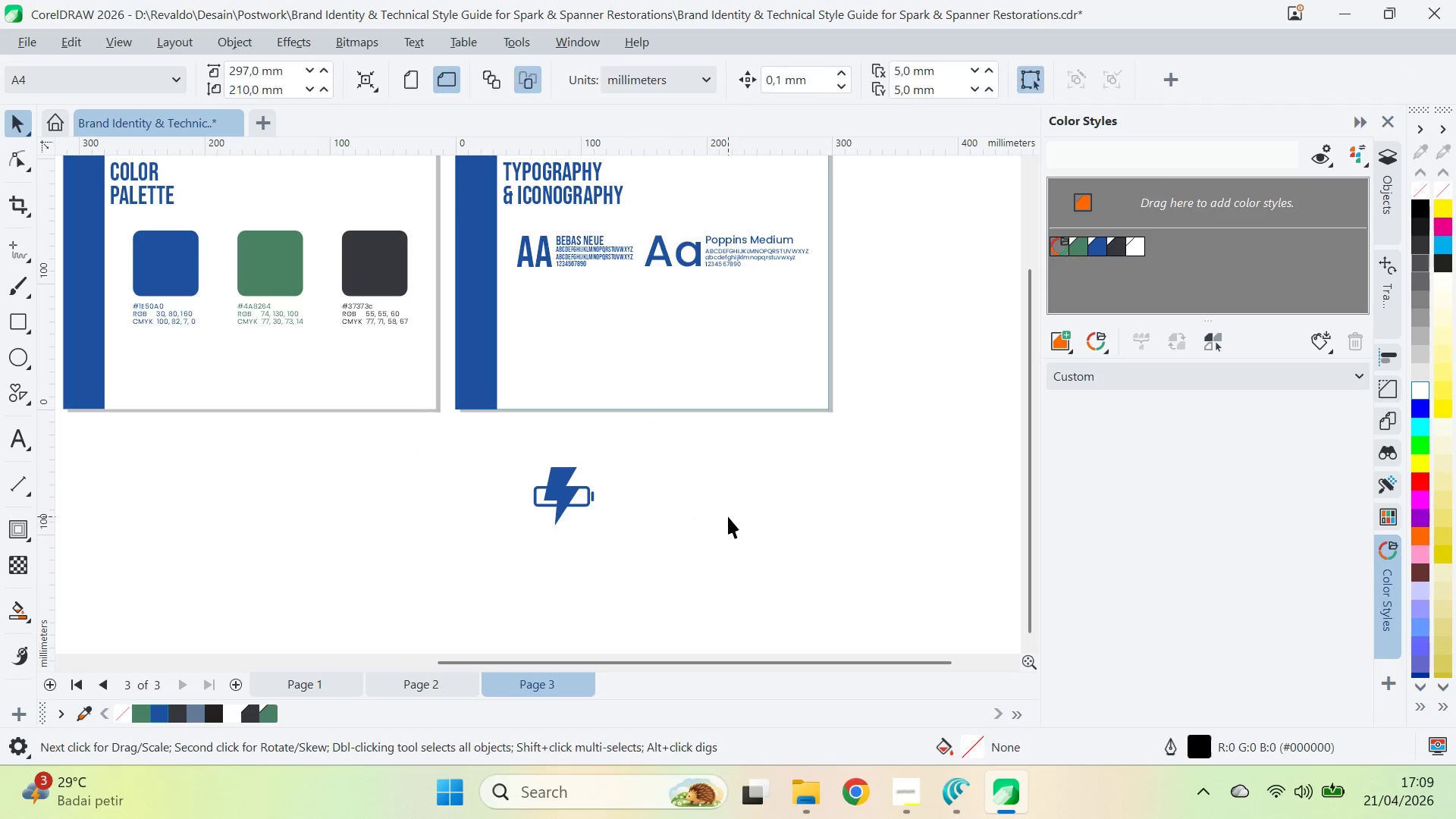 
key(Alt+Tab)
 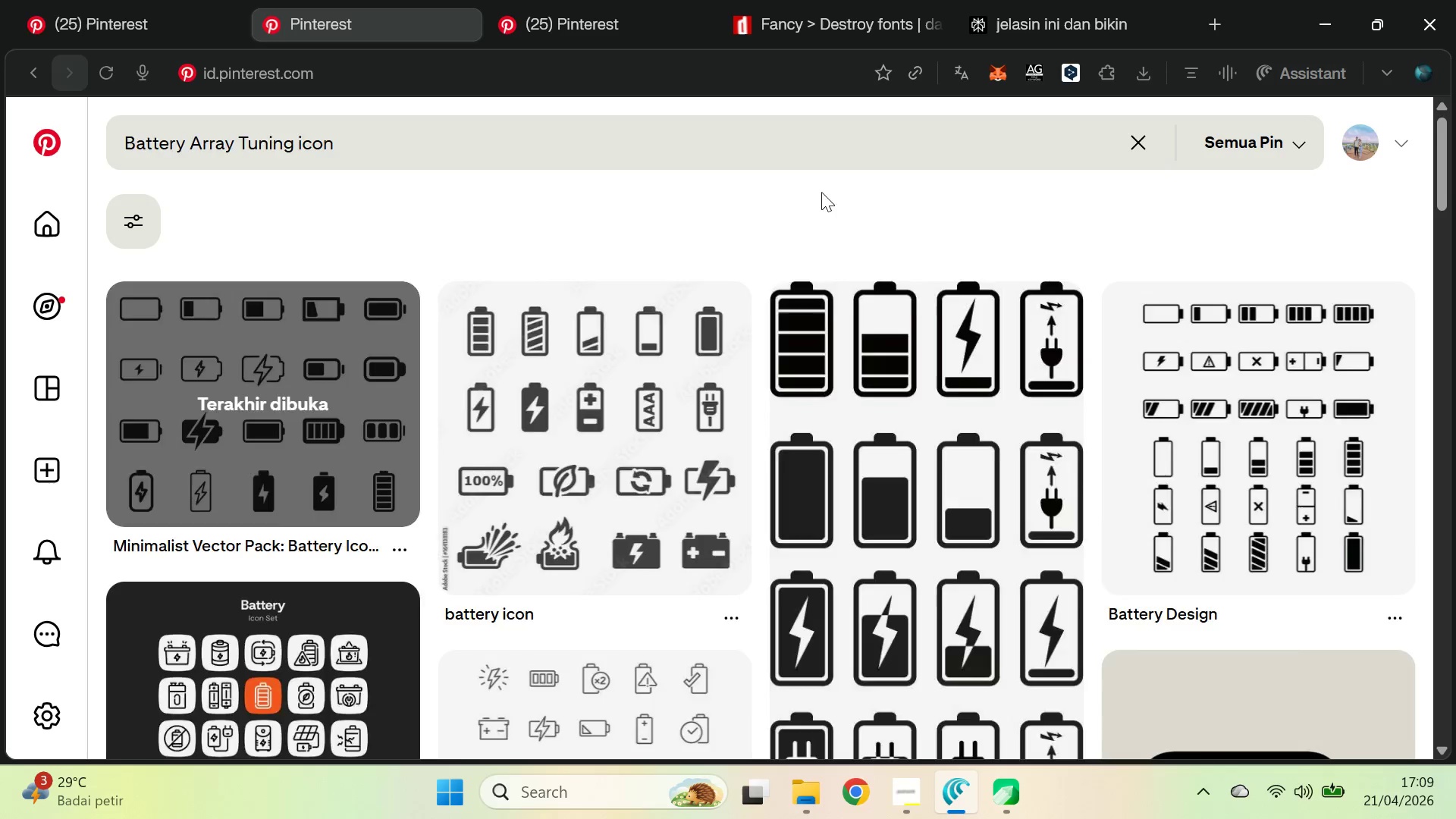 
left_click_drag(start_coordinate=[1445, 151], to_coordinate=[1455, 135])
 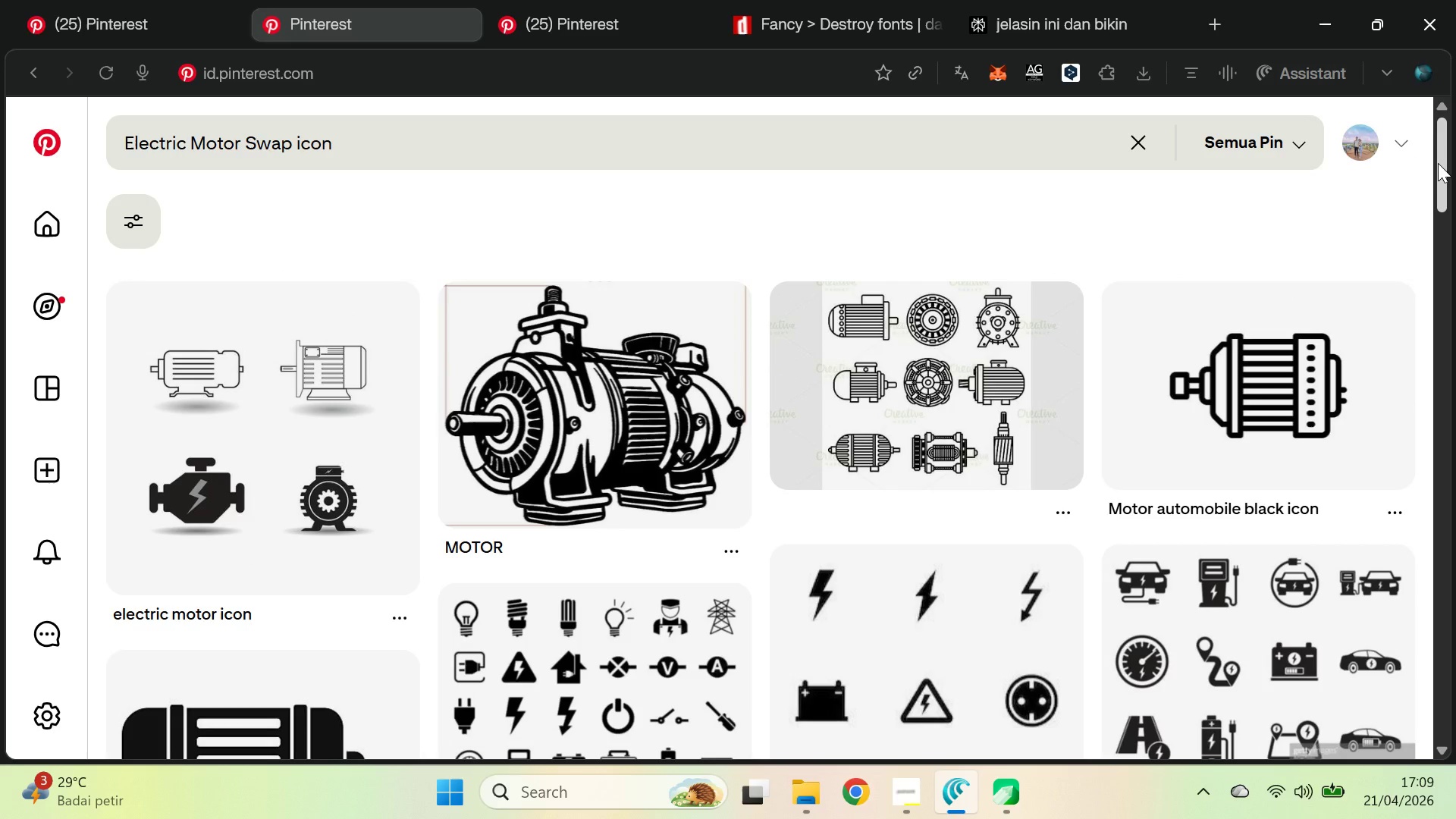 
key(Alt+AltLeft)
 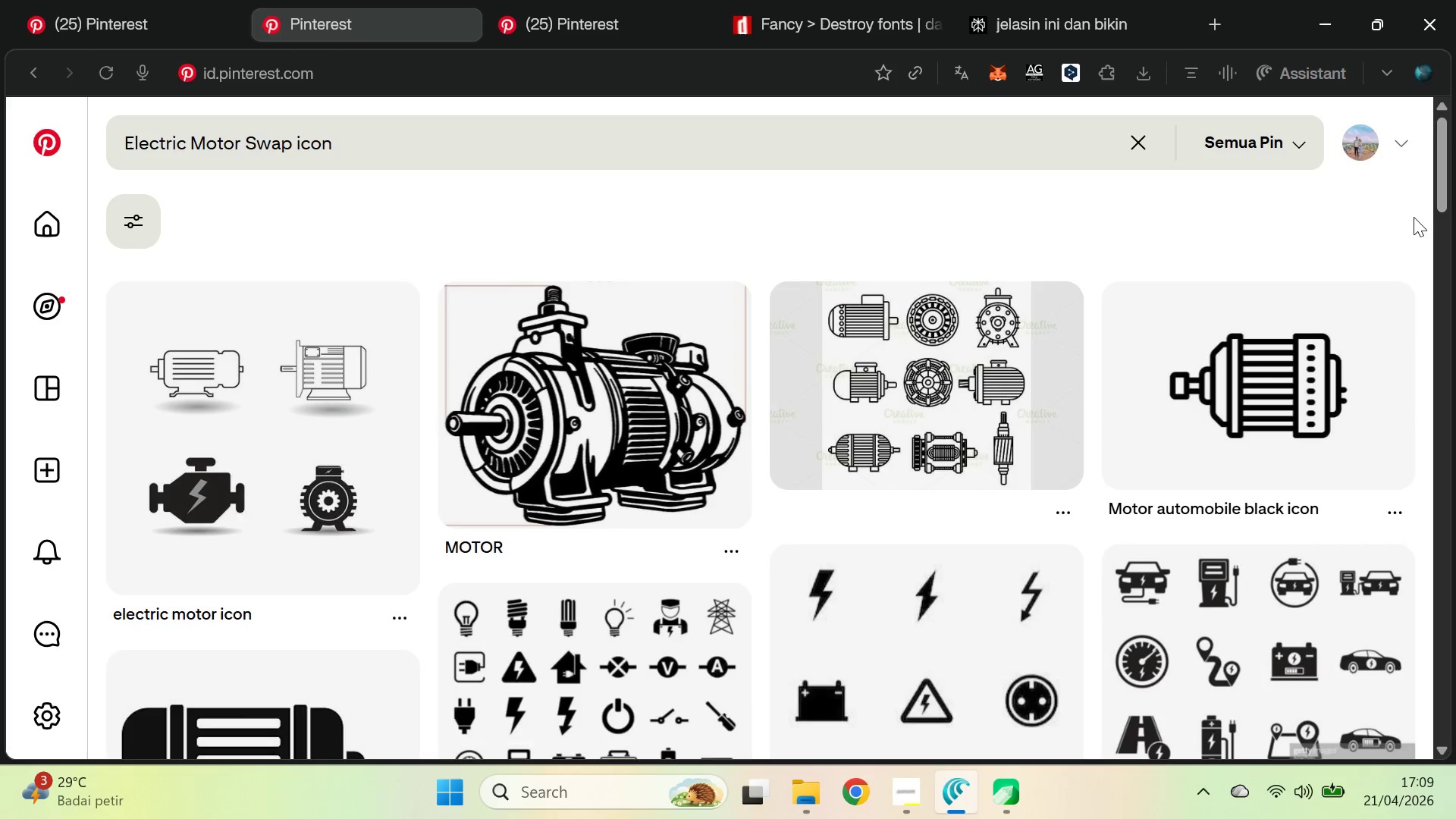 
key(Alt+Tab)
 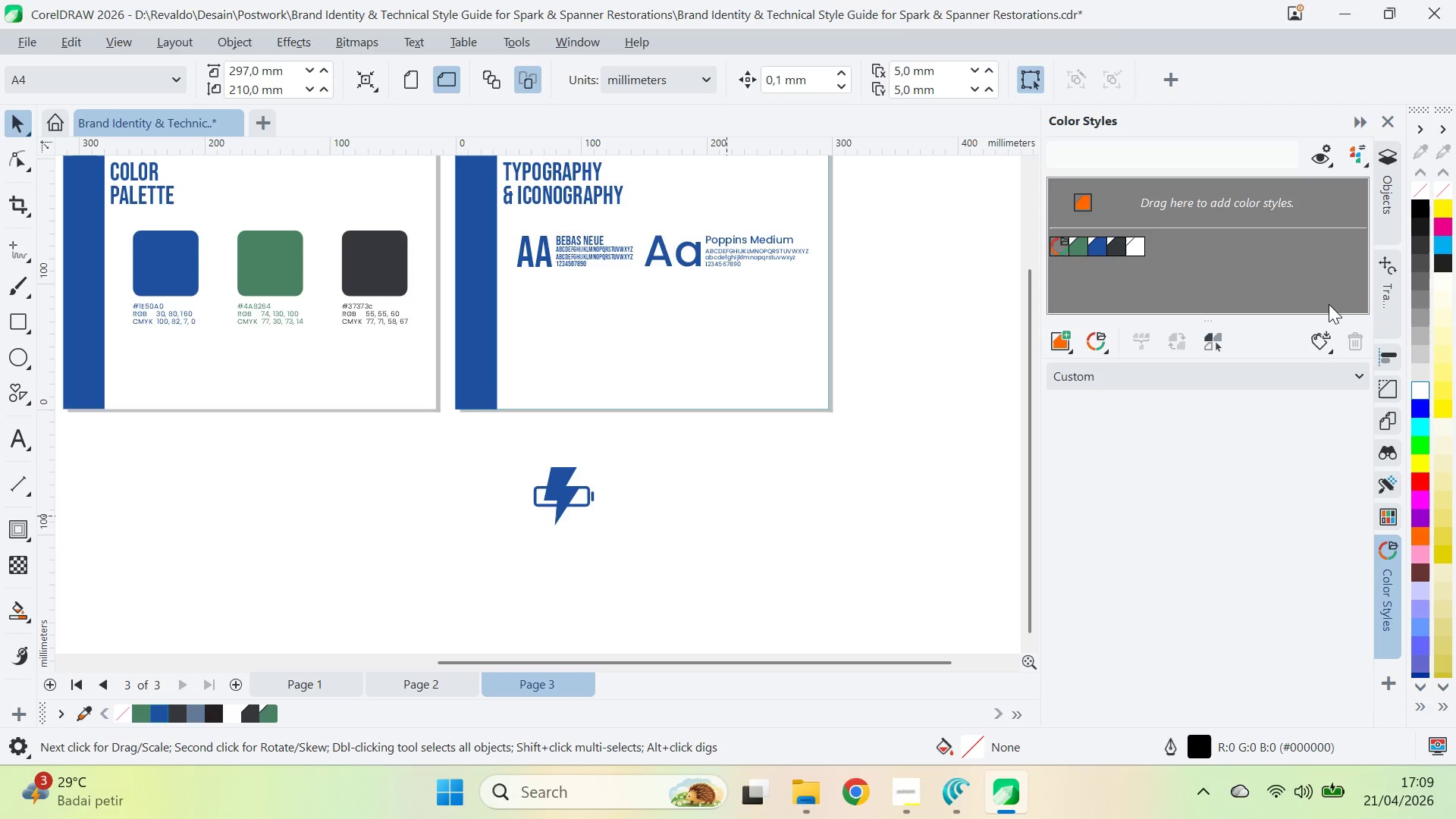 
key(Alt+Tab)
 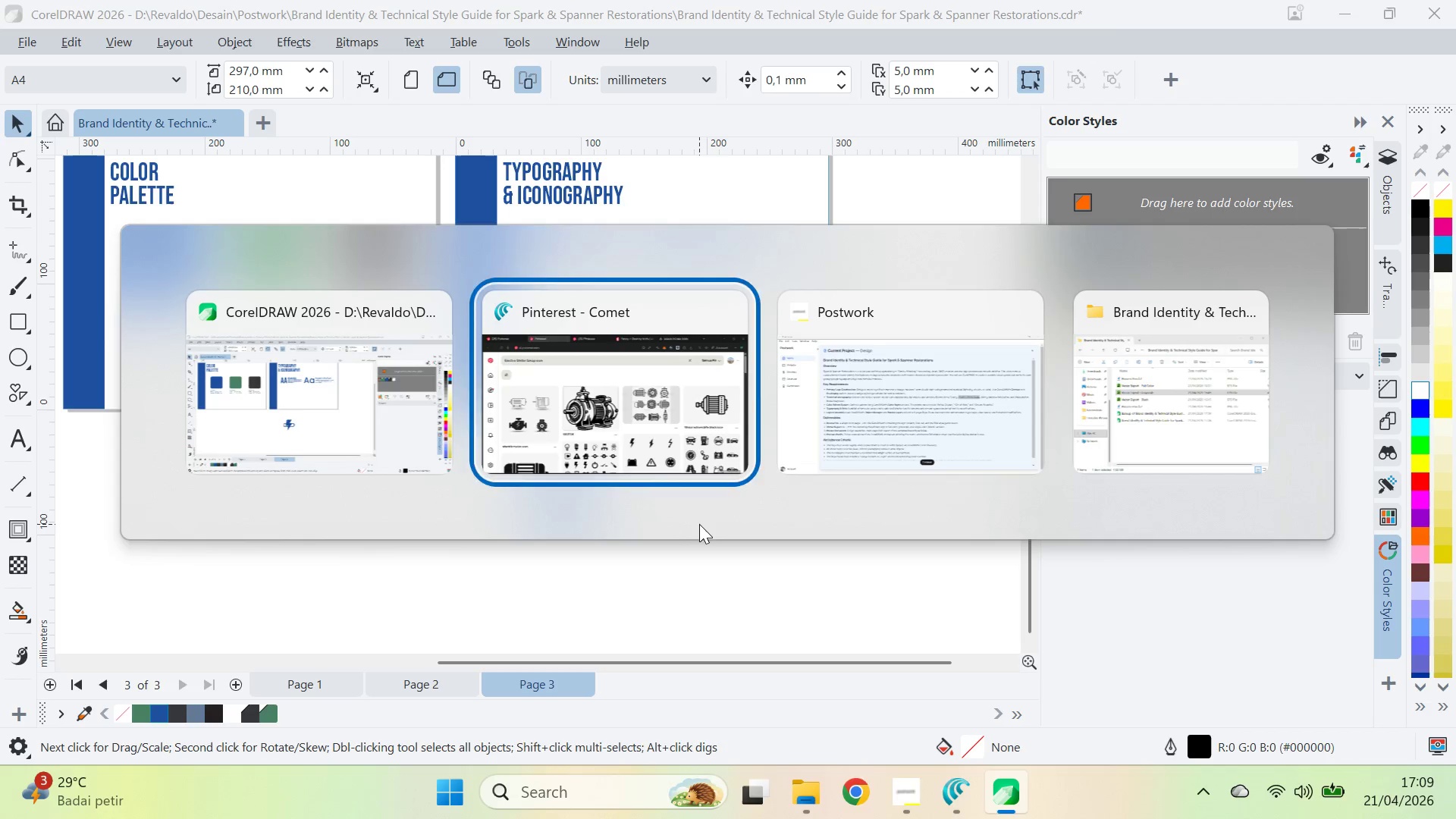 
key(Alt+Tab)